 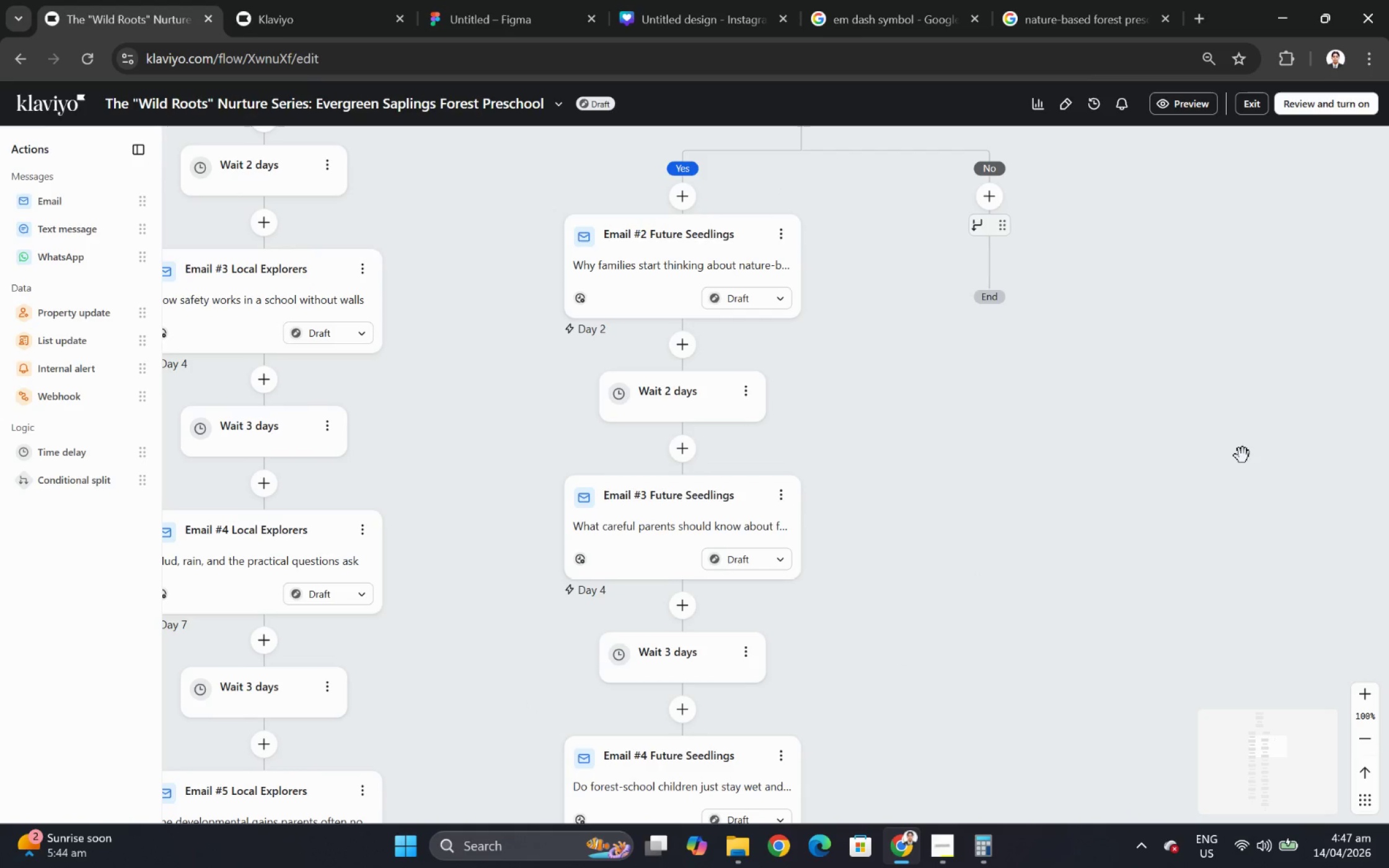 
scroll: coordinate [1233, 455], scroll_direction: up, amount: 9.0
 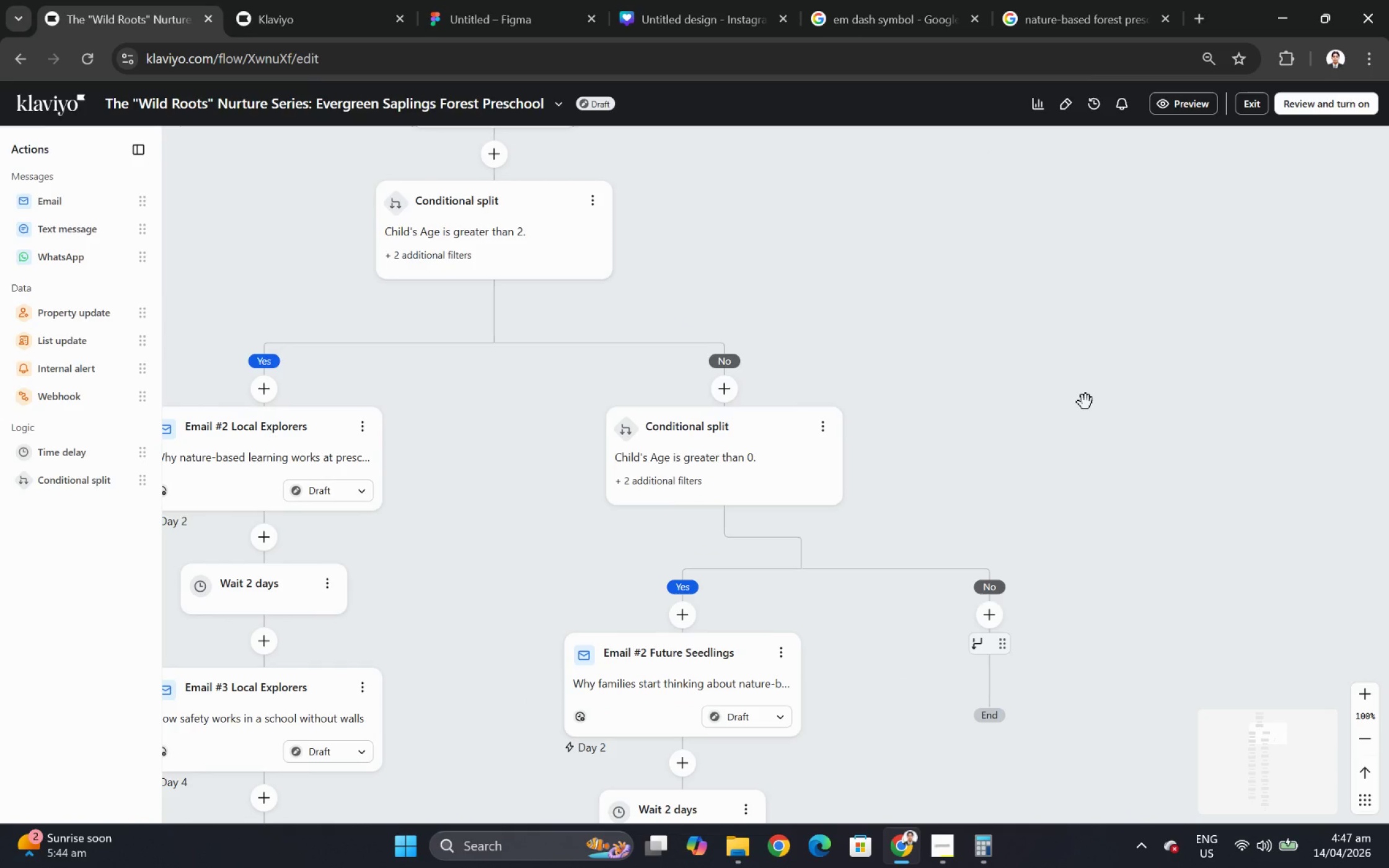 
hold_key(key=ControlLeft, duration=1.38)
scroll: coordinate [1007, 446], scroll_direction: down, amount: 2.0
 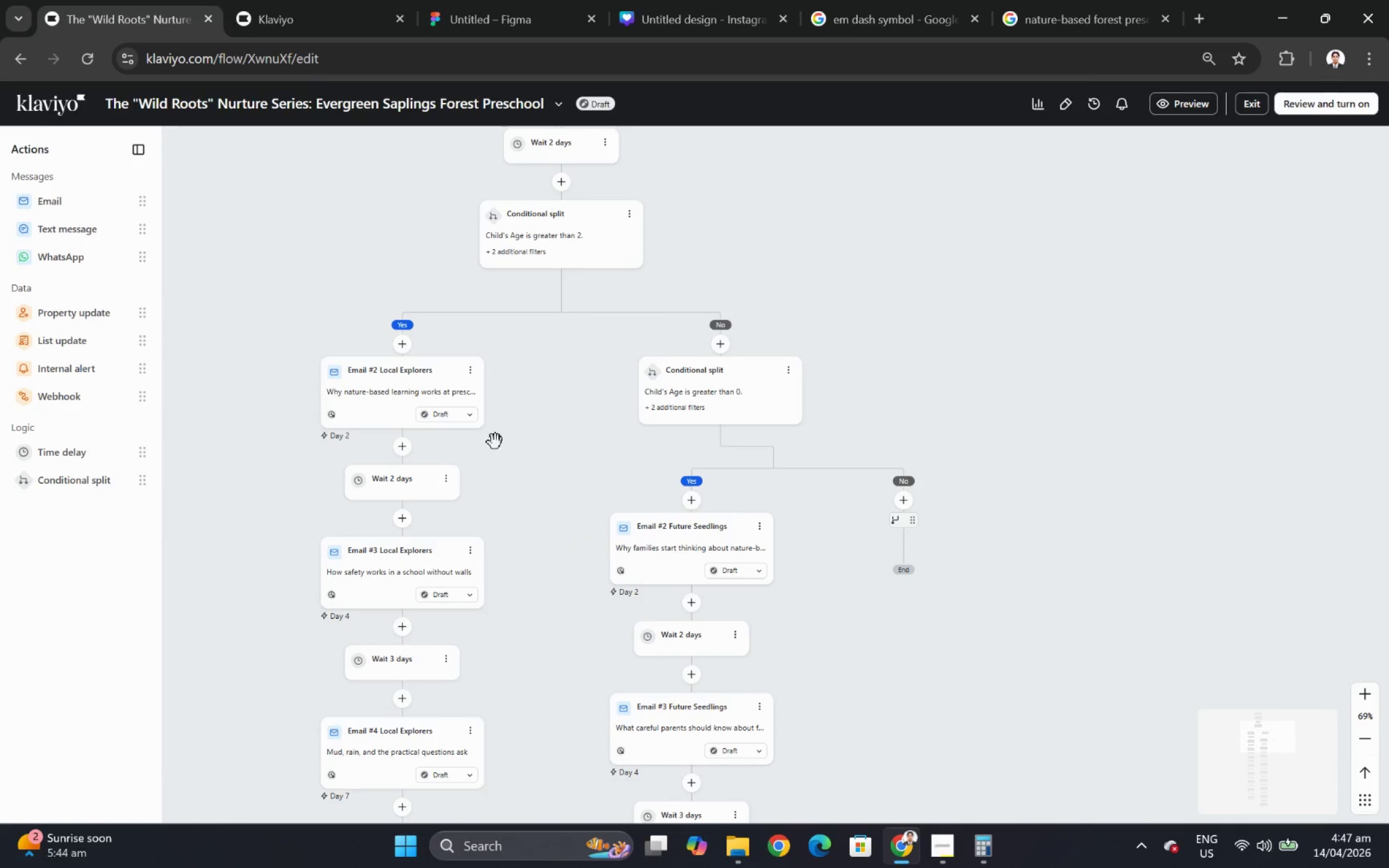 
hold_key(key=ControlLeft, duration=0.41)
 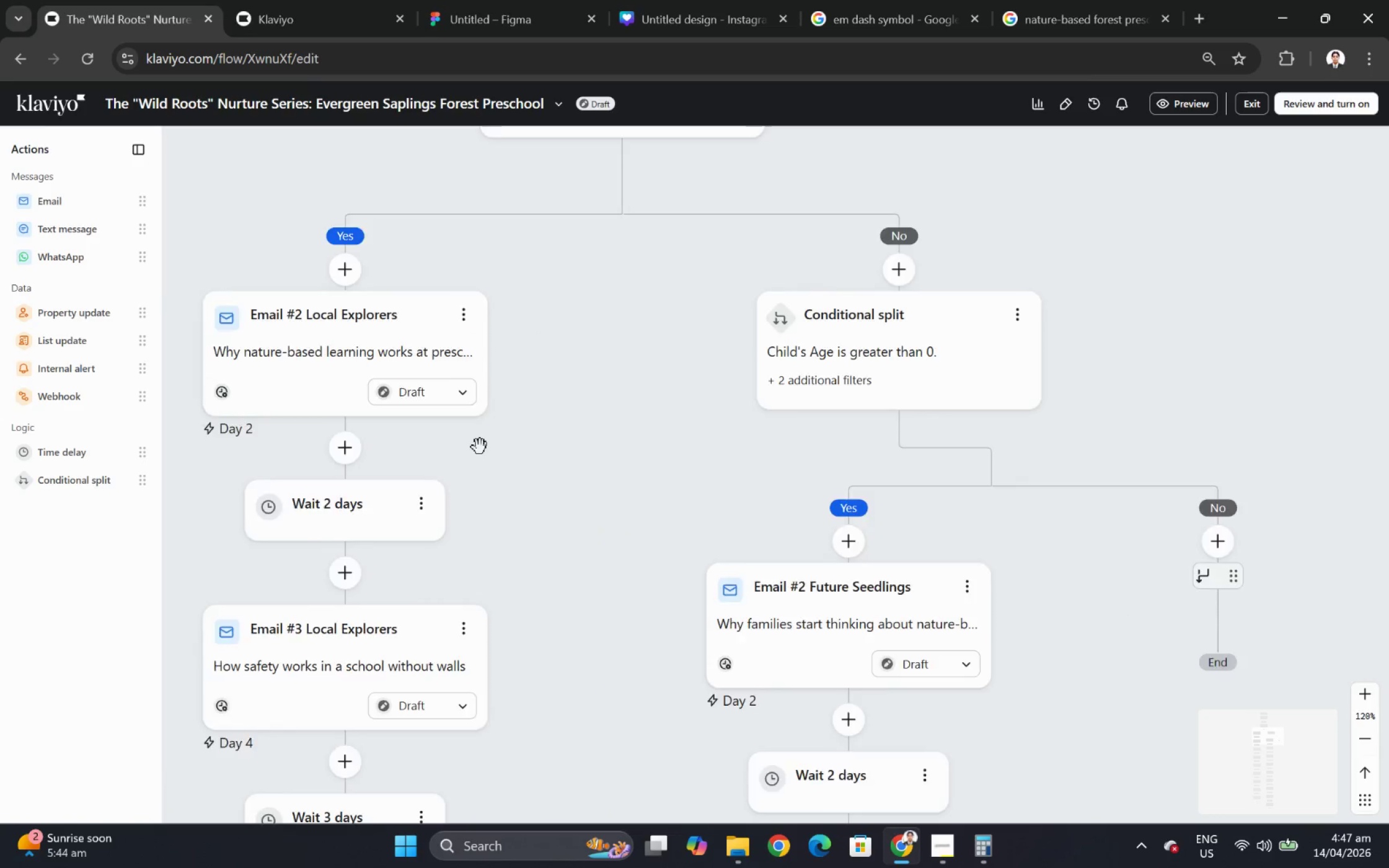 
hold_key(key=ControlLeft, duration=1.13)
 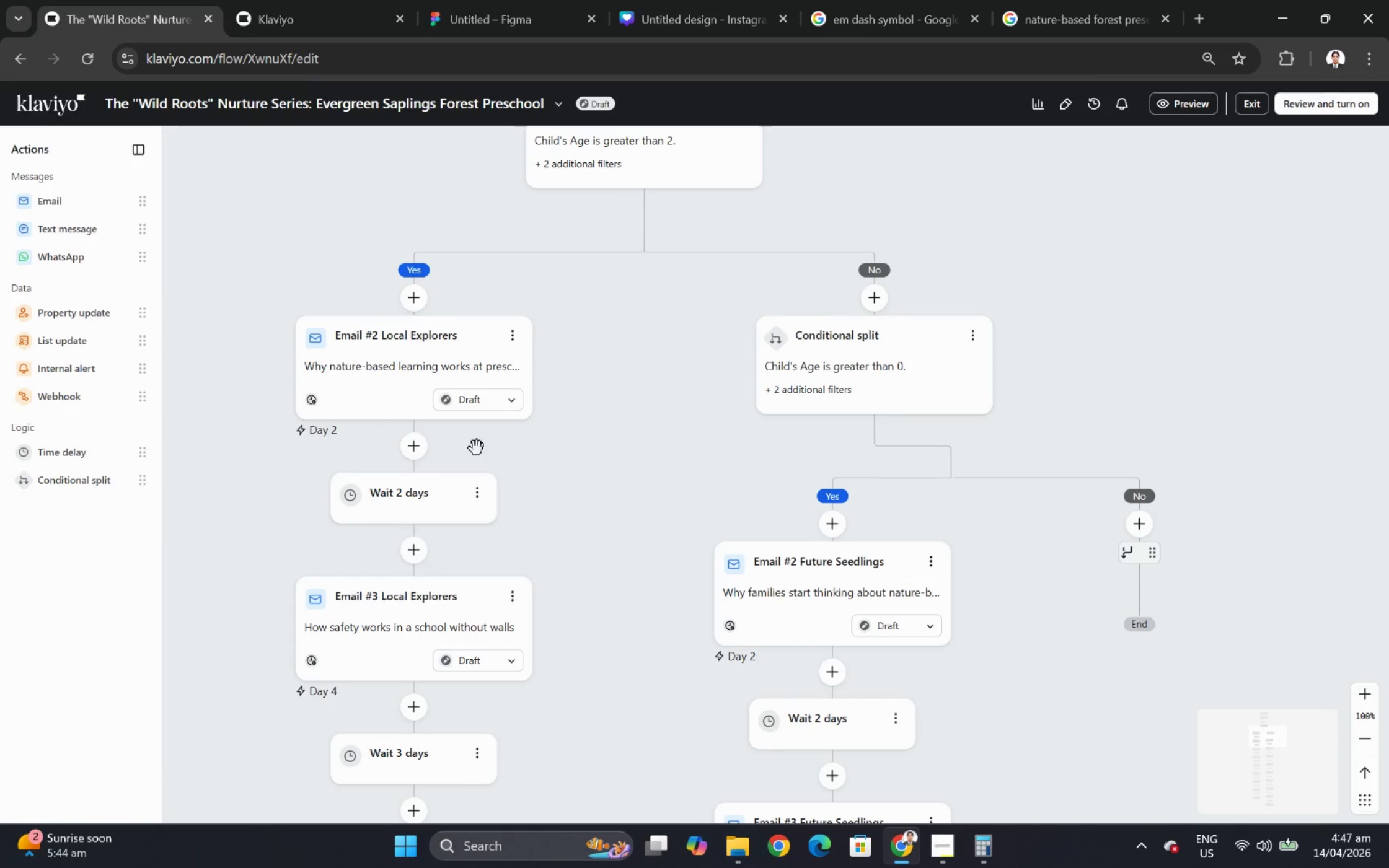 
scroll: coordinate [478, 445], scroll_direction: up, amount: 3.0
 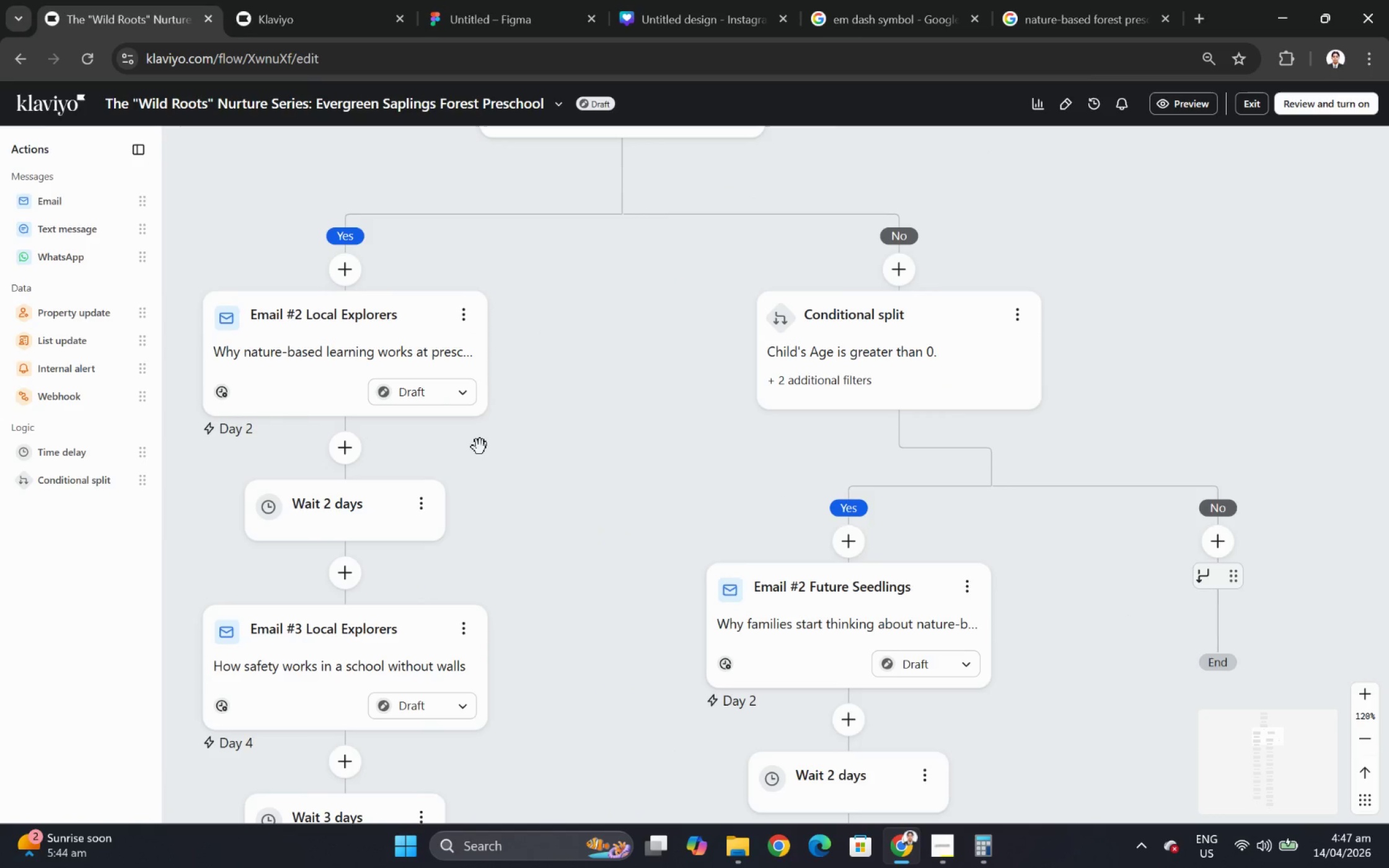 
scroll: coordinate [477, 448], scroll_direction: down, amount: 1.0
 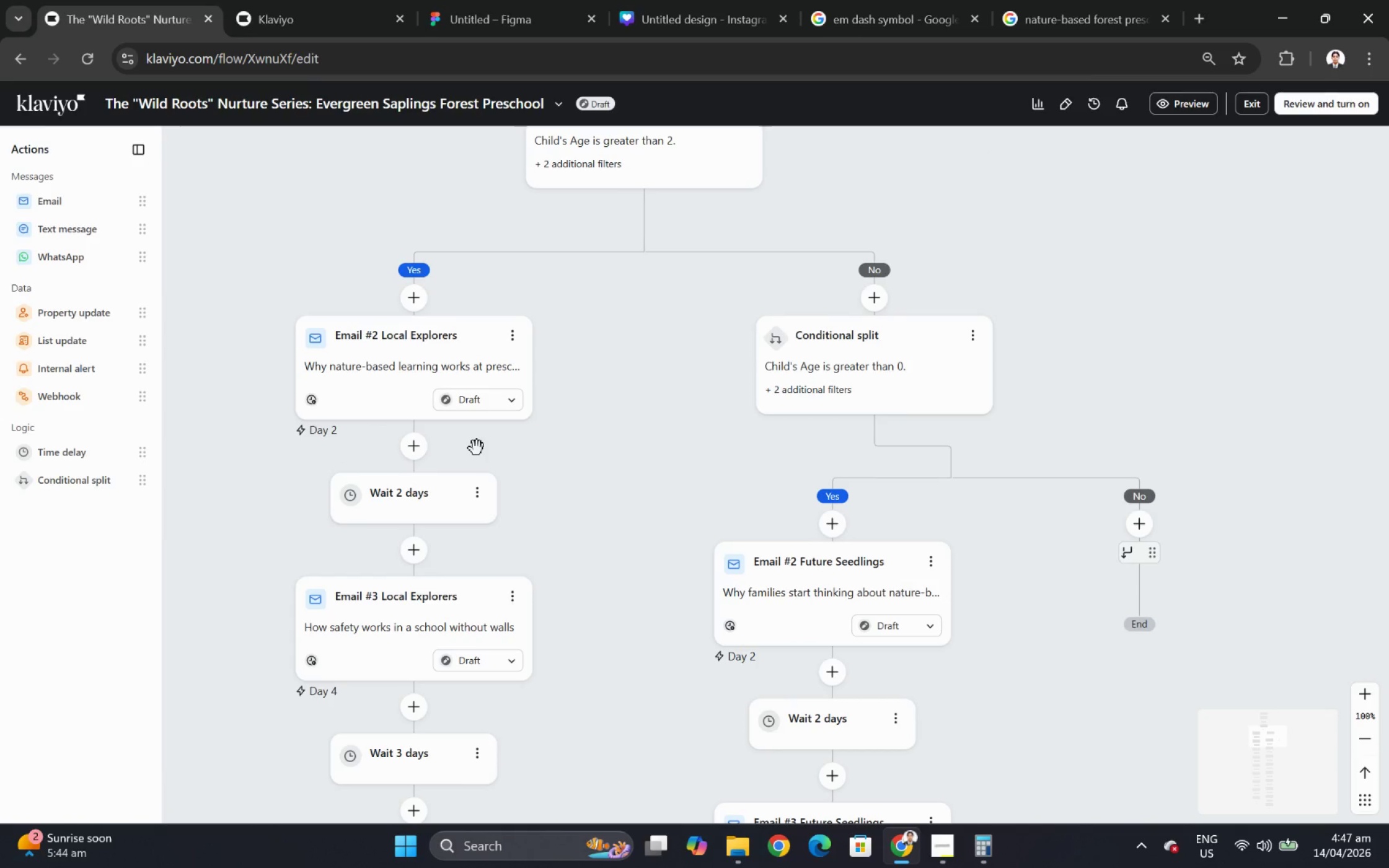 
wait(6.58)
 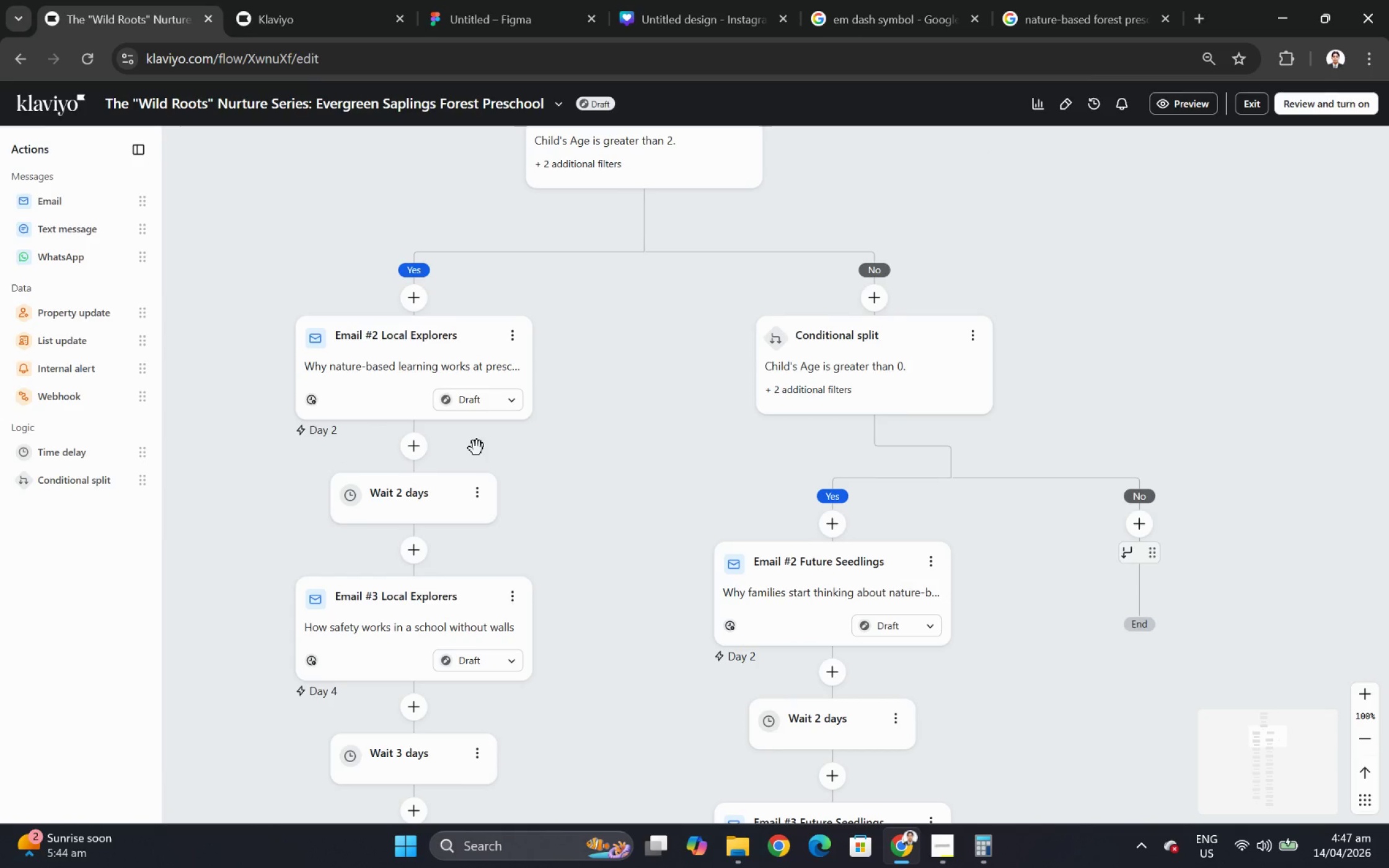 
left_click([438, 373])
 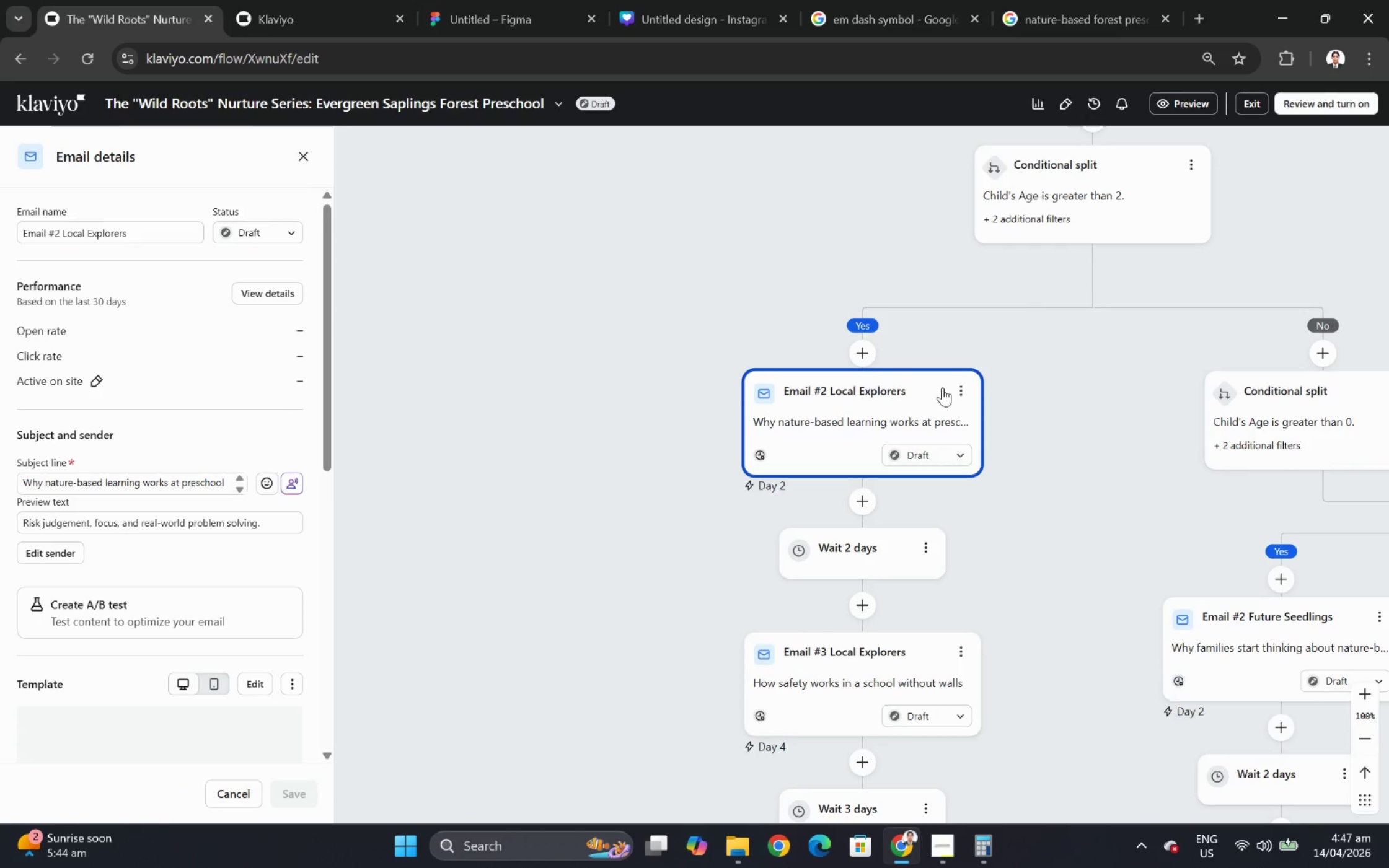 
left_click([954, 392])
 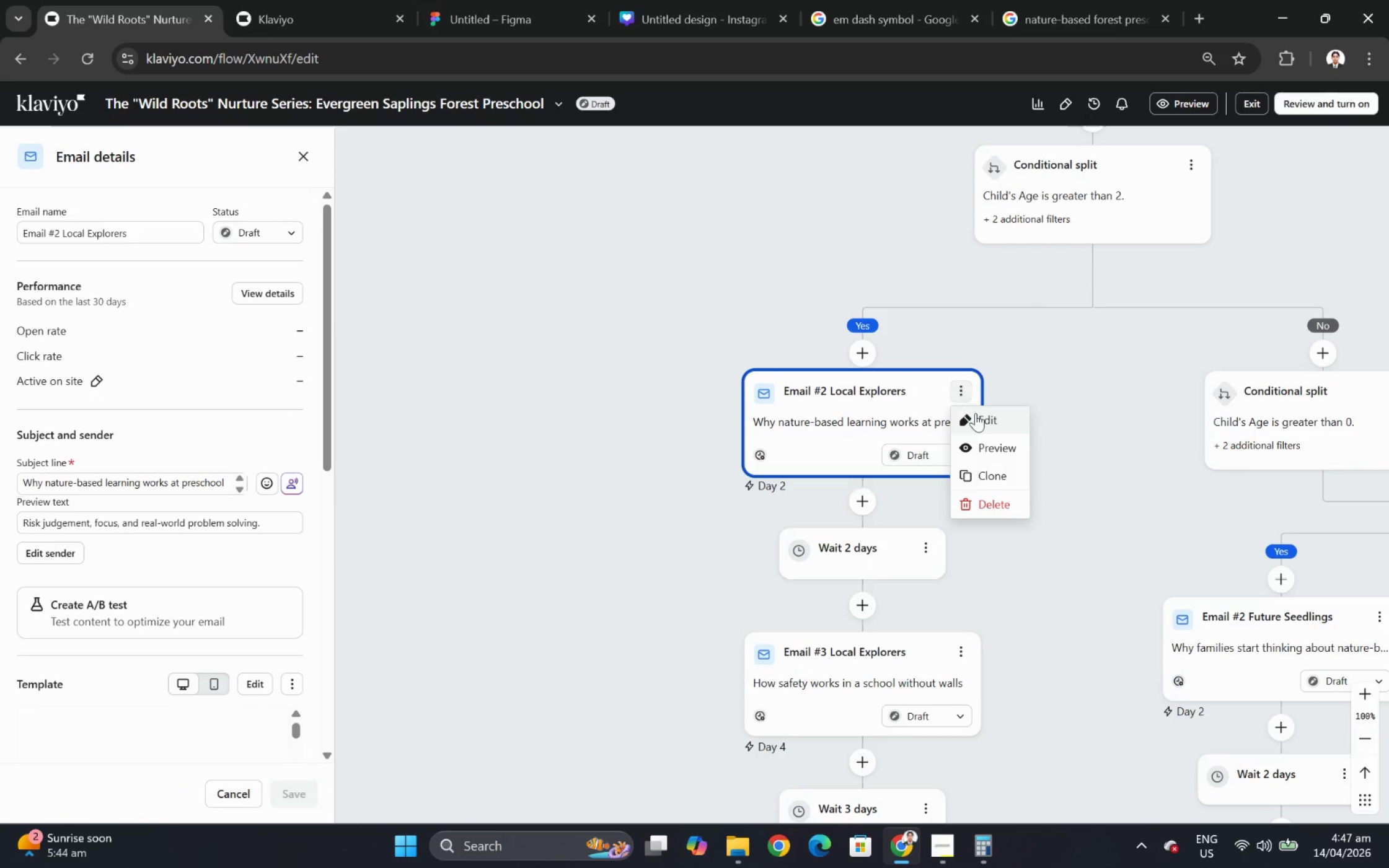 
left_click([984, 422])
 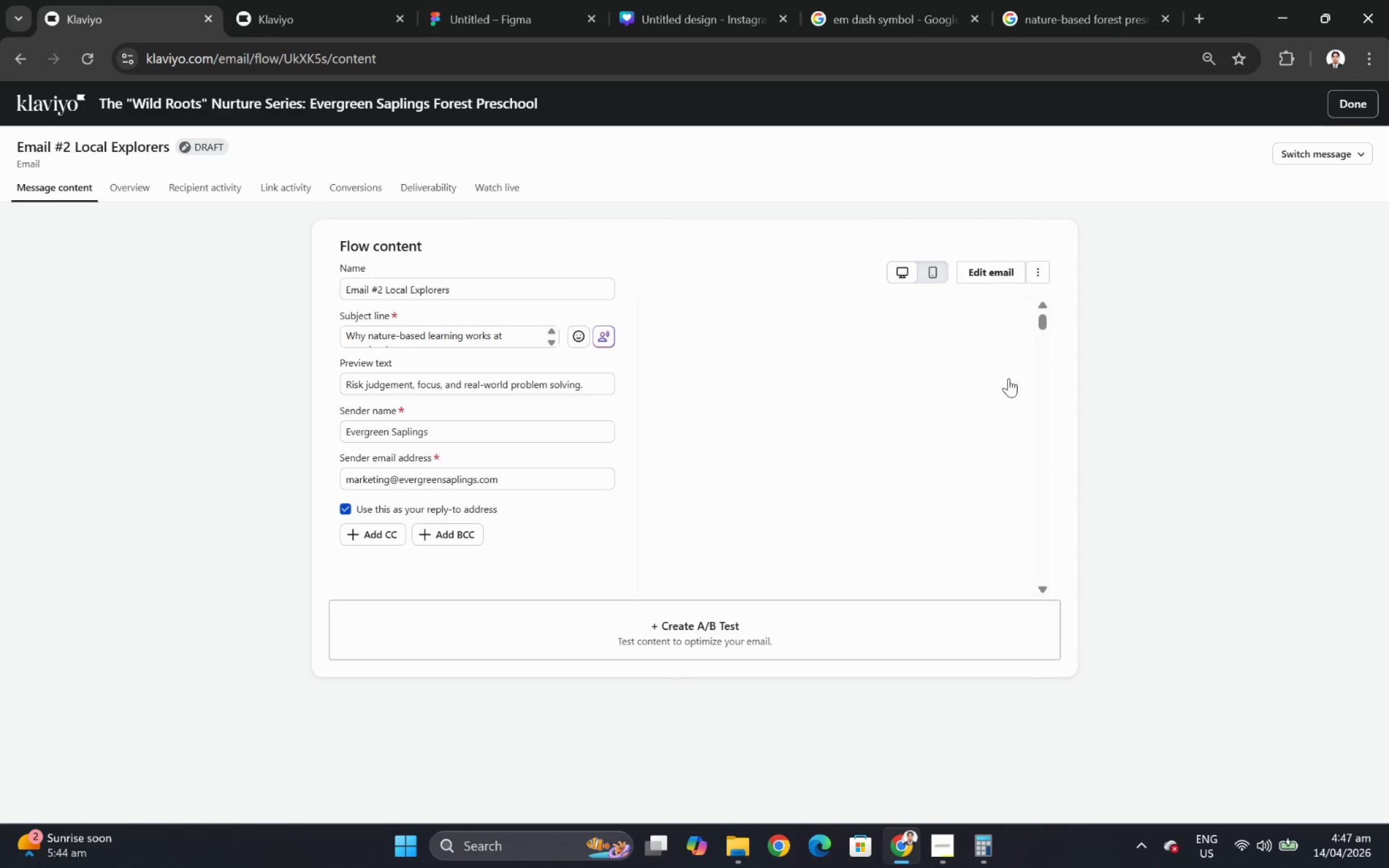 
scroll: coordinate [1008, 377], scroll_direction: down, amount: 3.0
 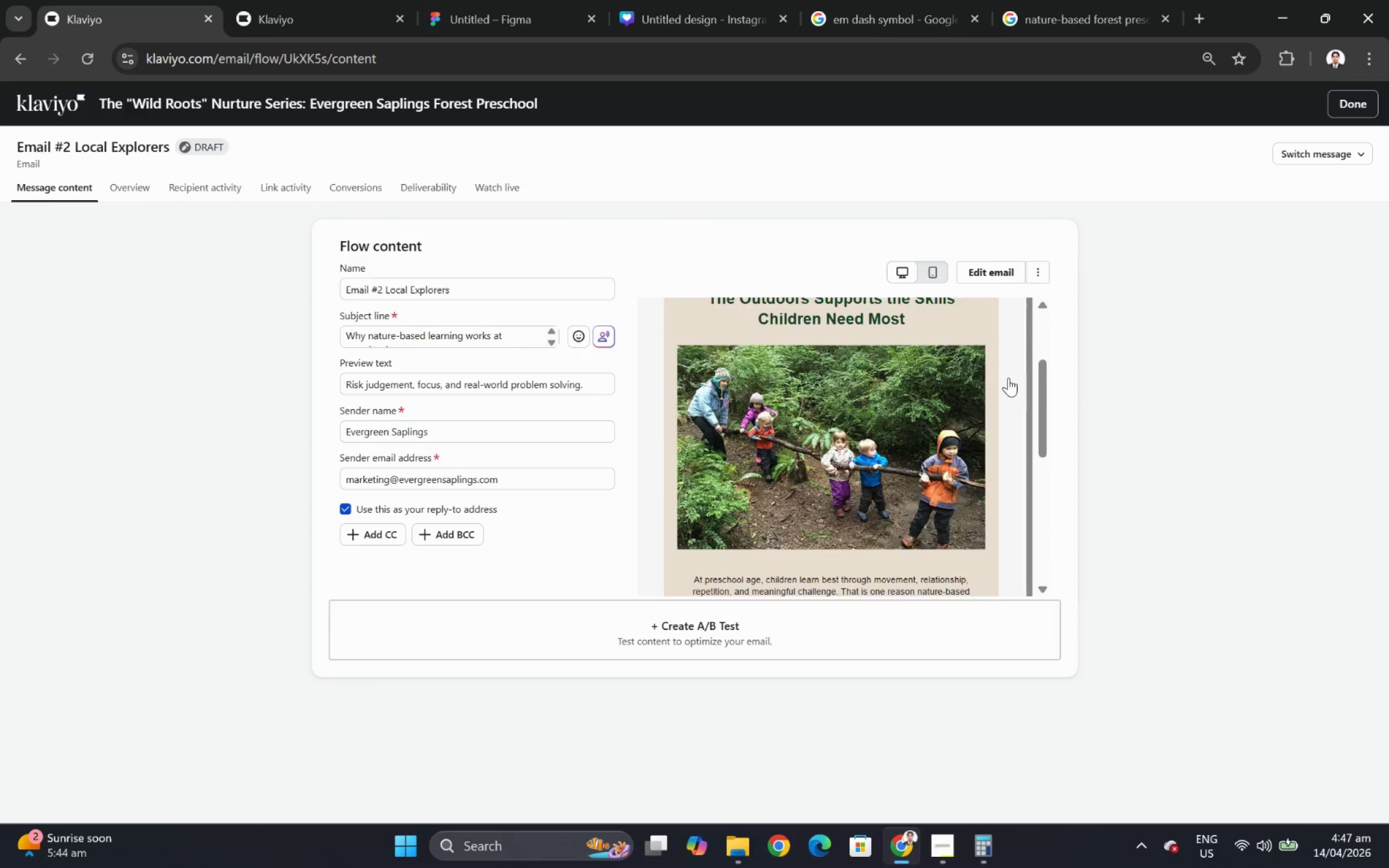 
scroll: coordinate [1008, 377], scroll_direction: up, amount: 1.0
 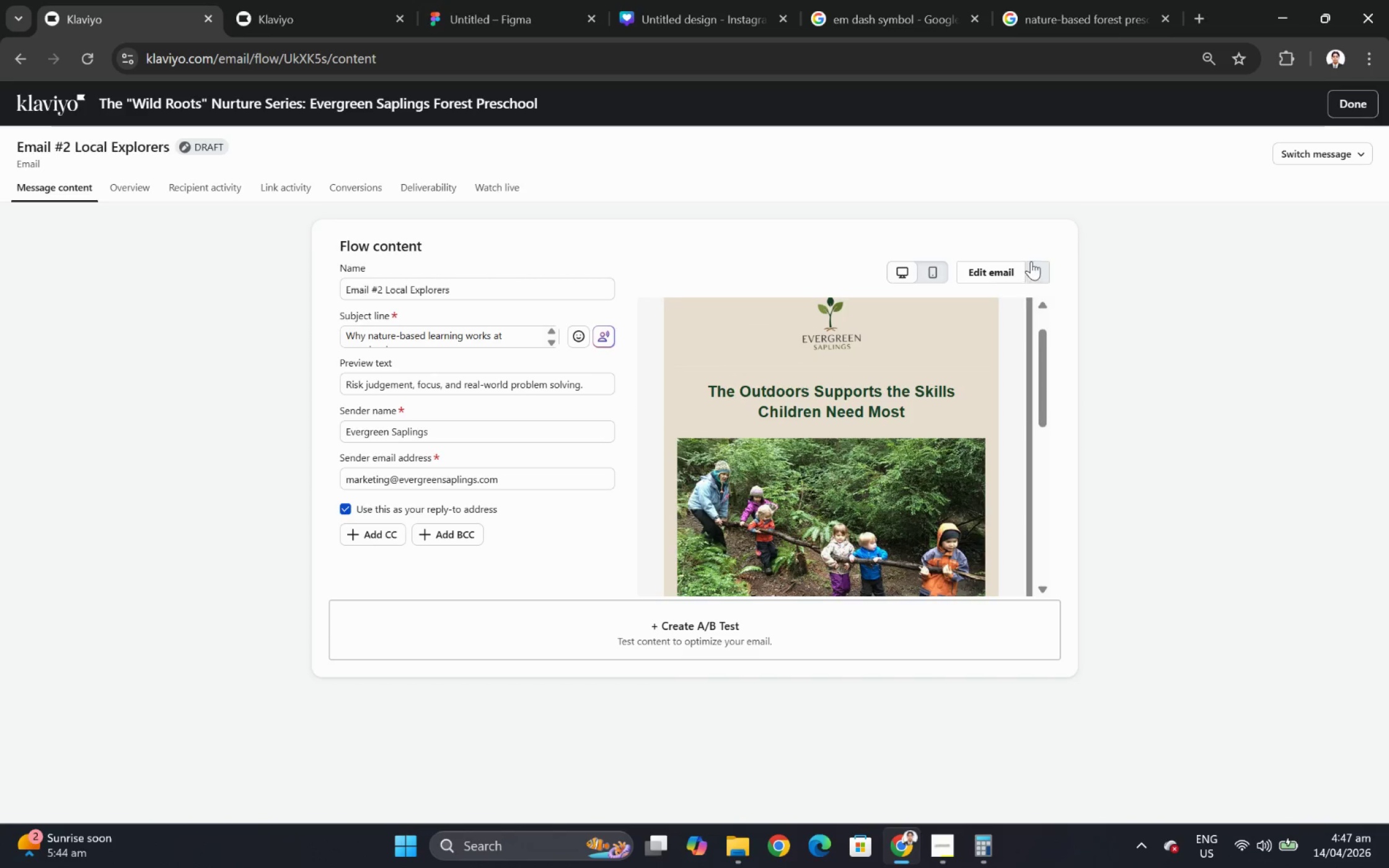 
left_click([1036, 269])
 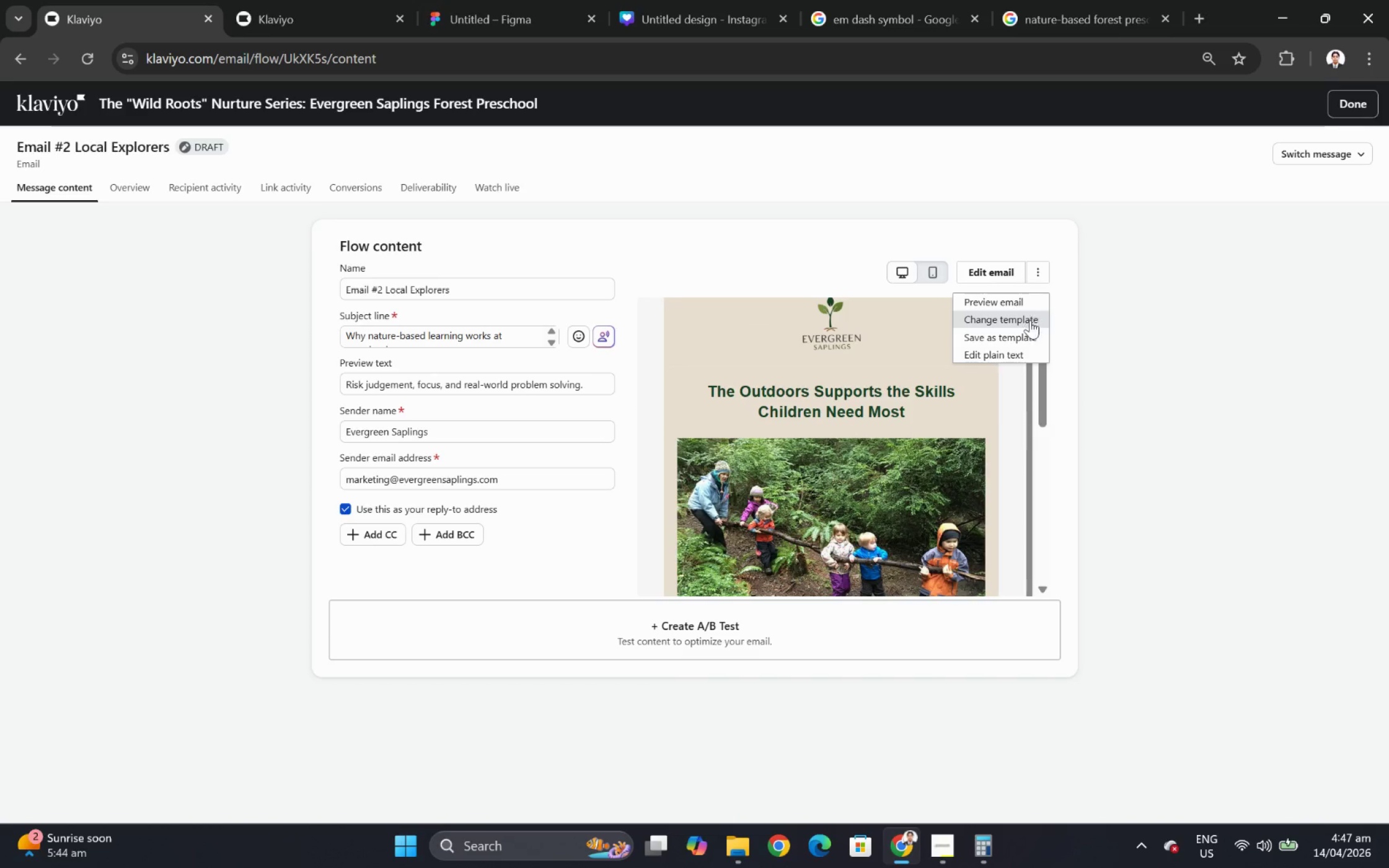 
left_click([1030, 338])
 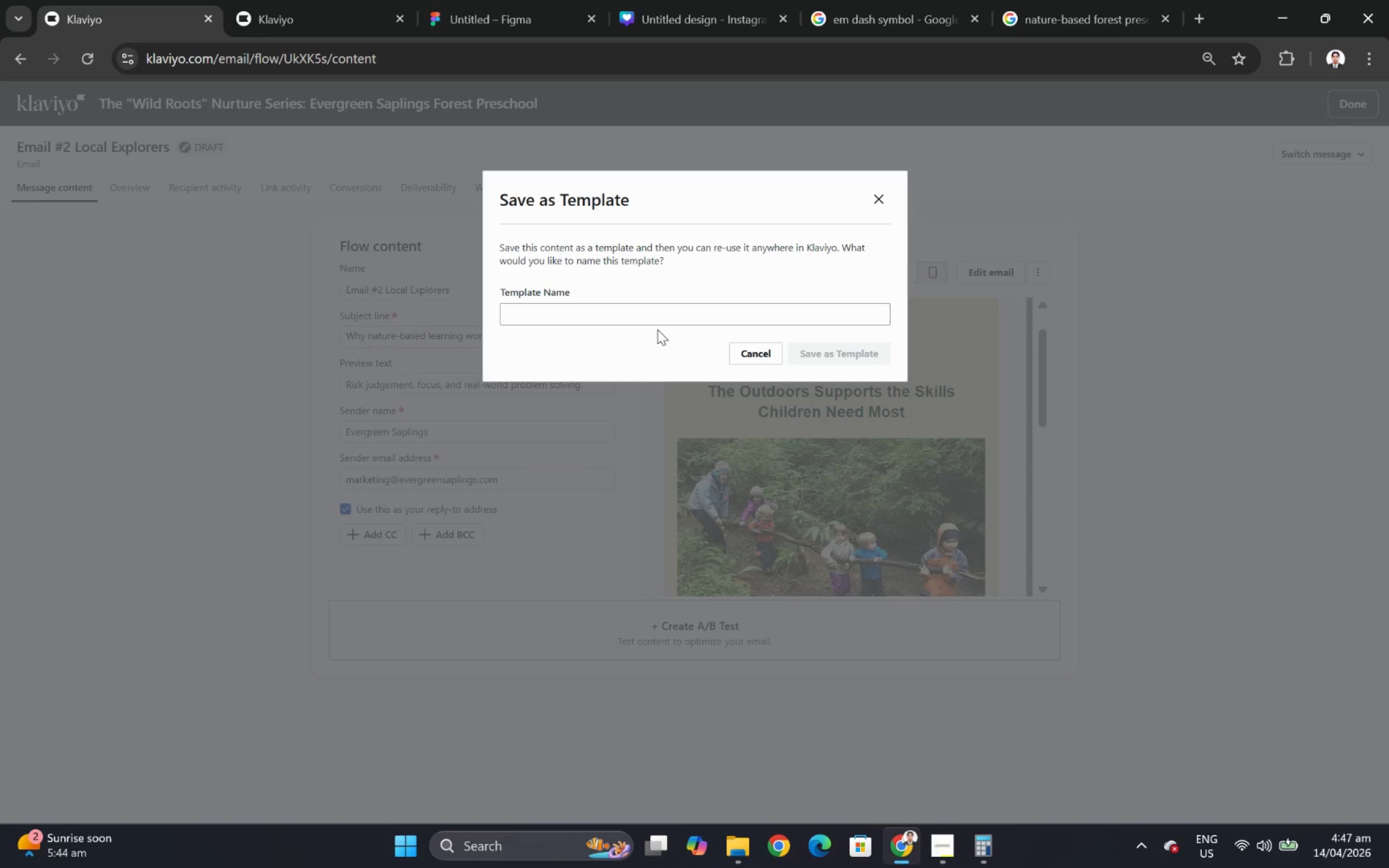 
left_click([658, 320])
 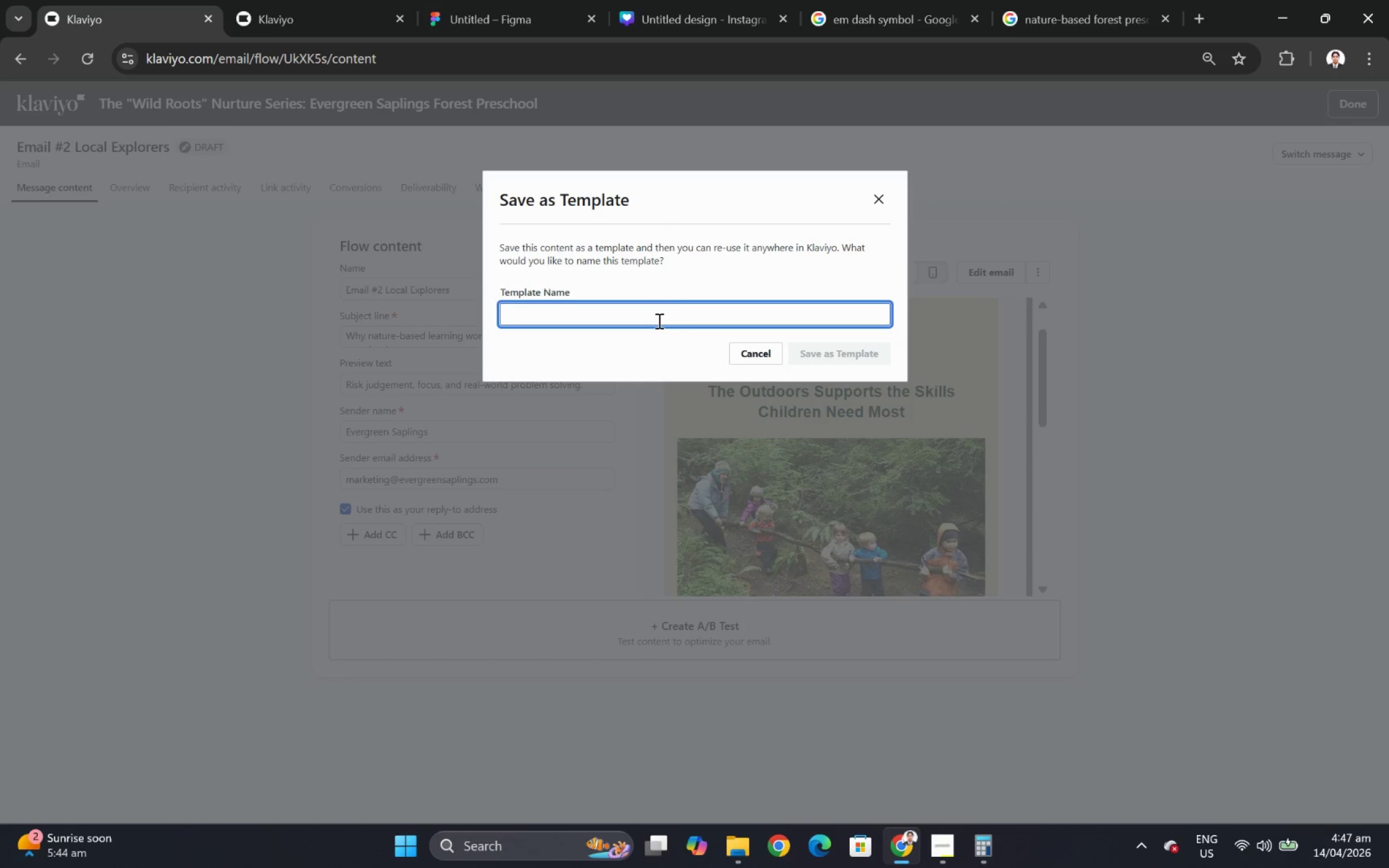 
key(Shift+T)
 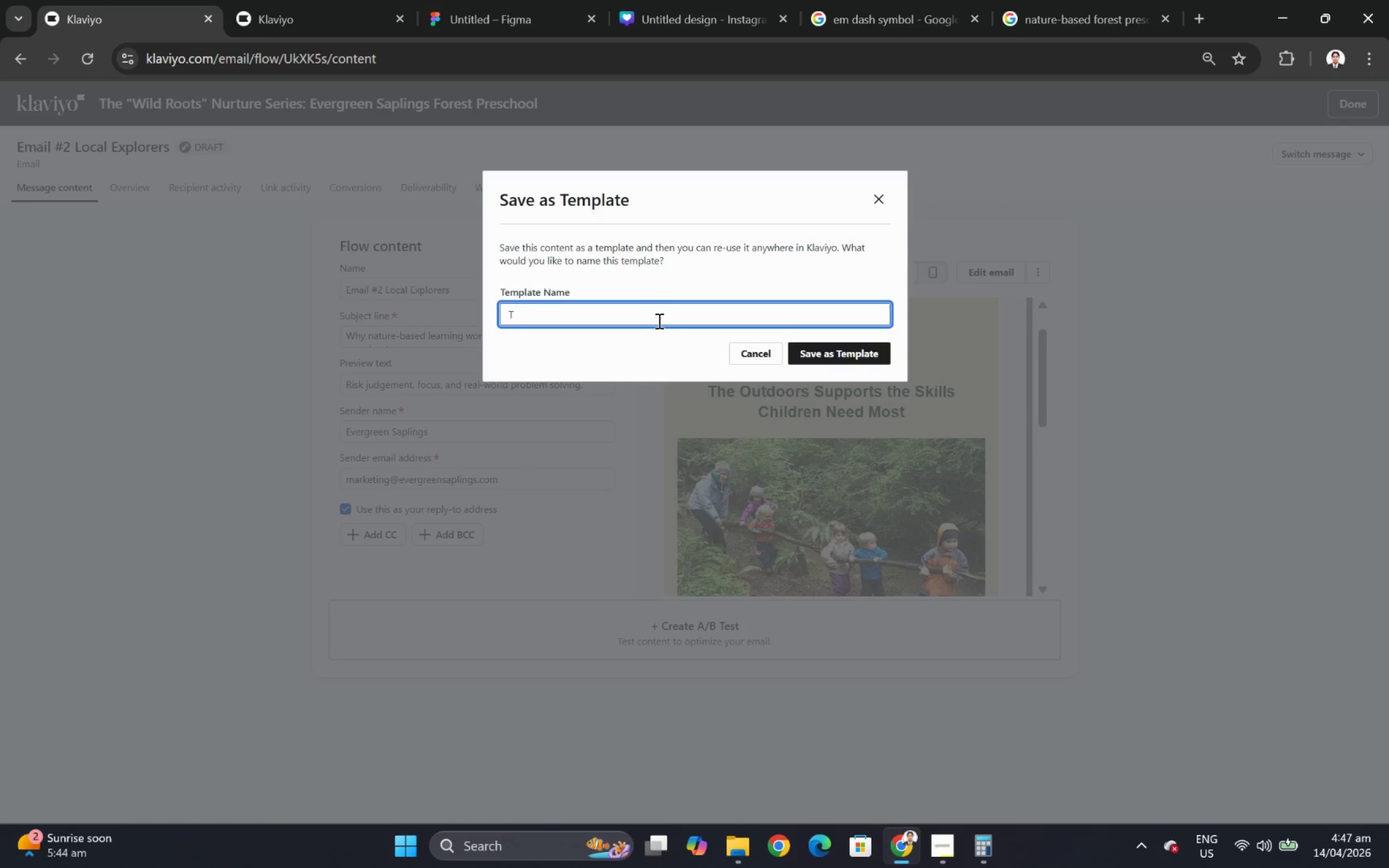 
key(Backspace)
 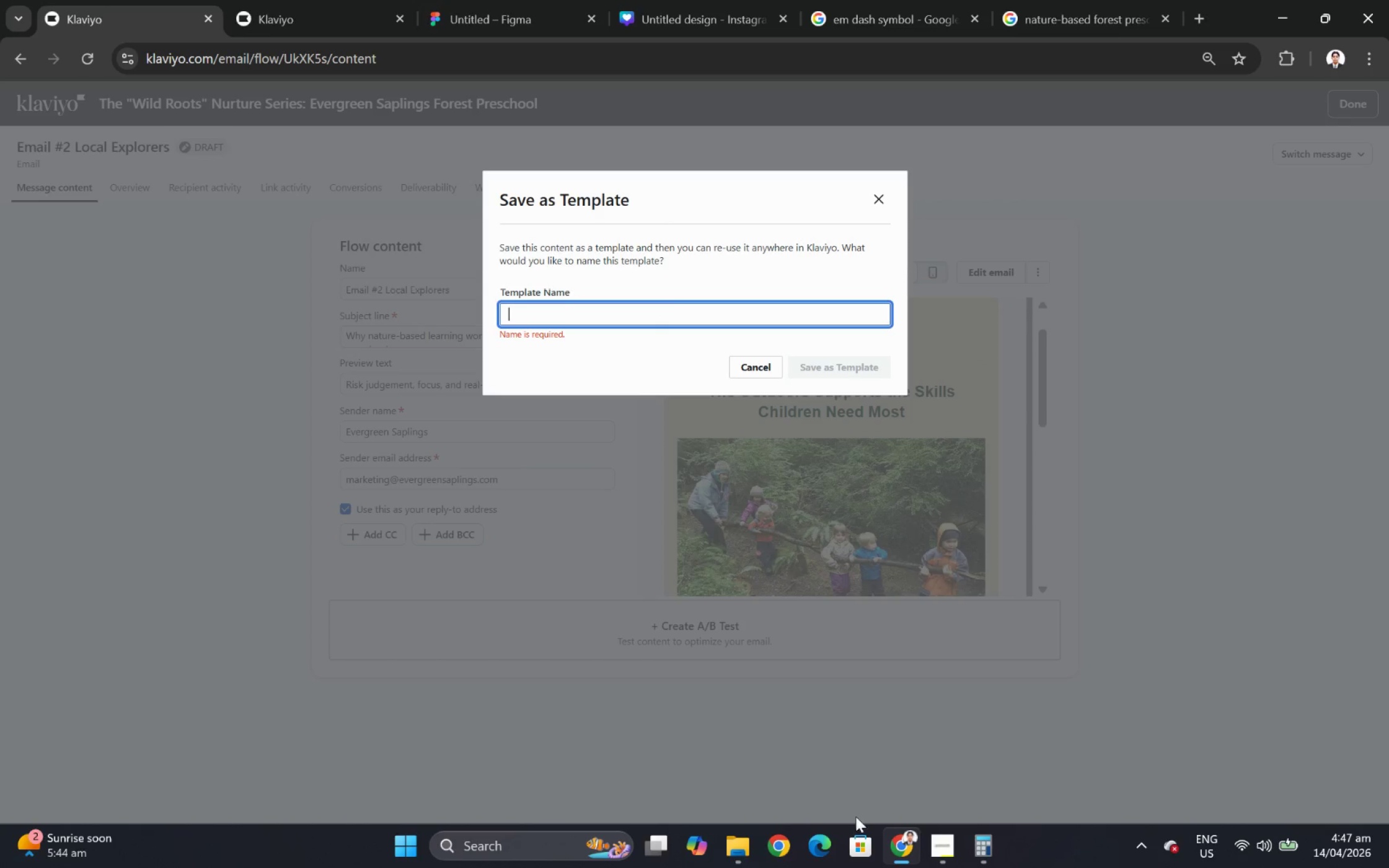 
left_click([935, 845])